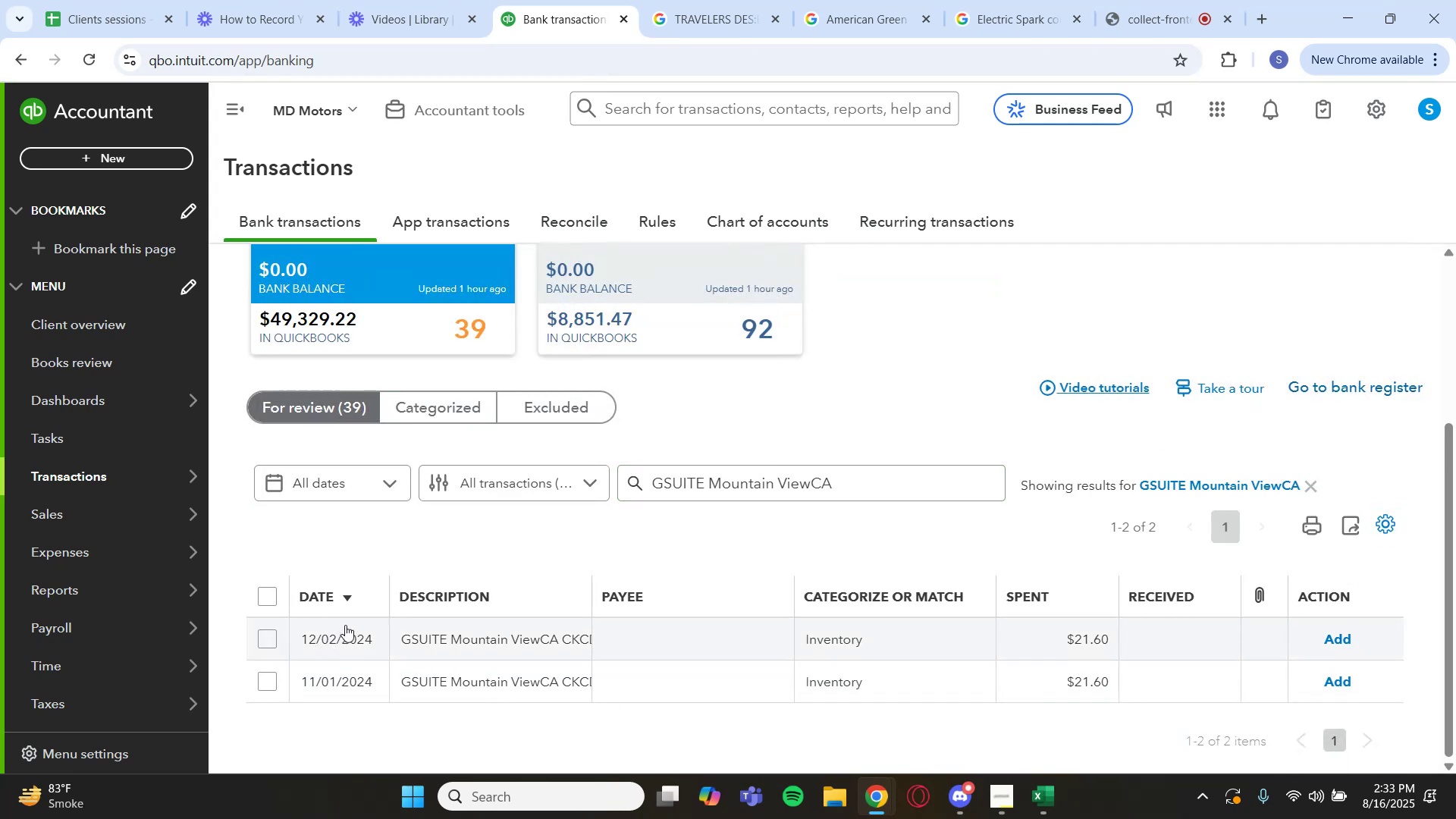 
left_click([739, 8])
 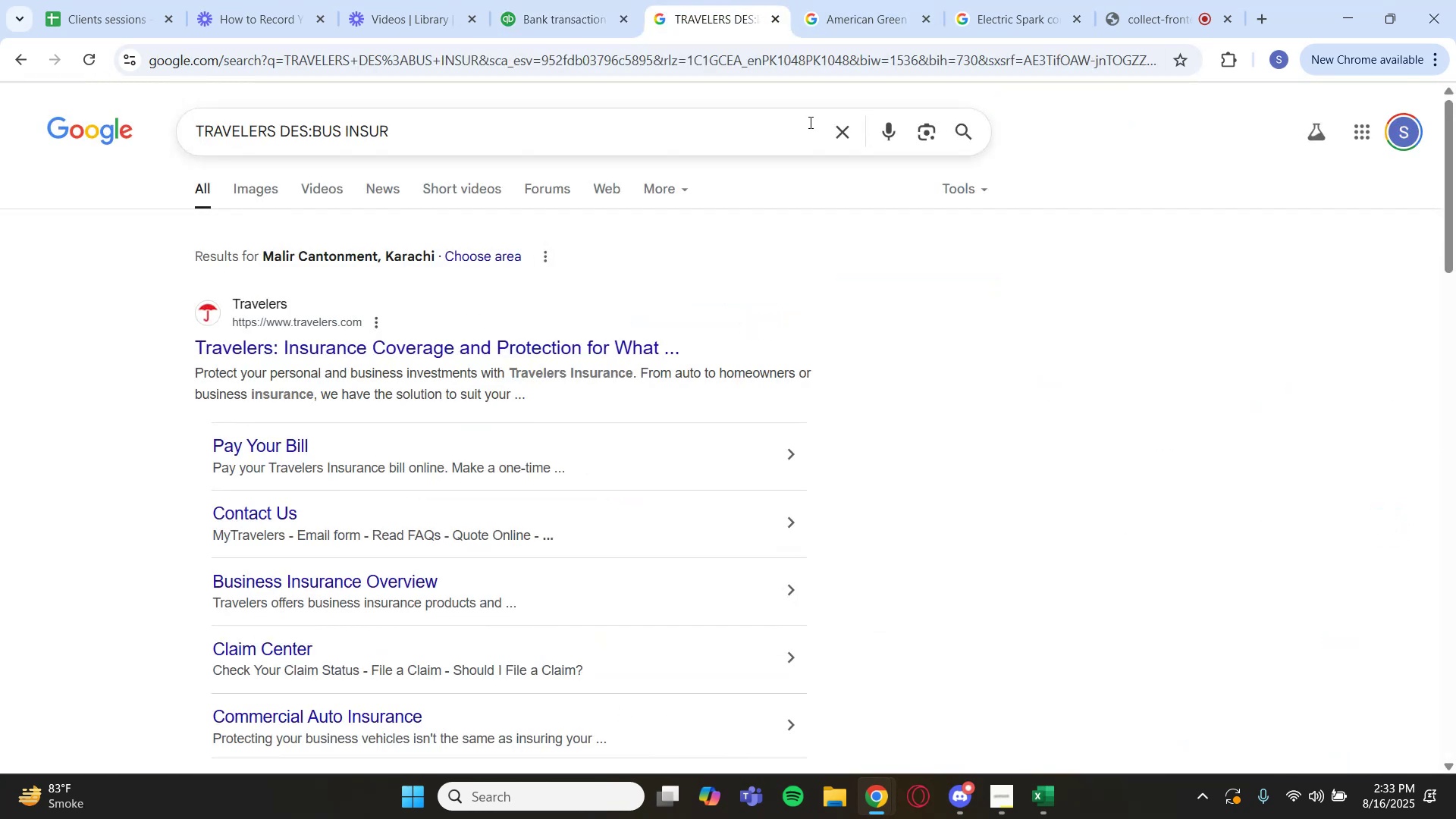 
left_click([847, 146])
 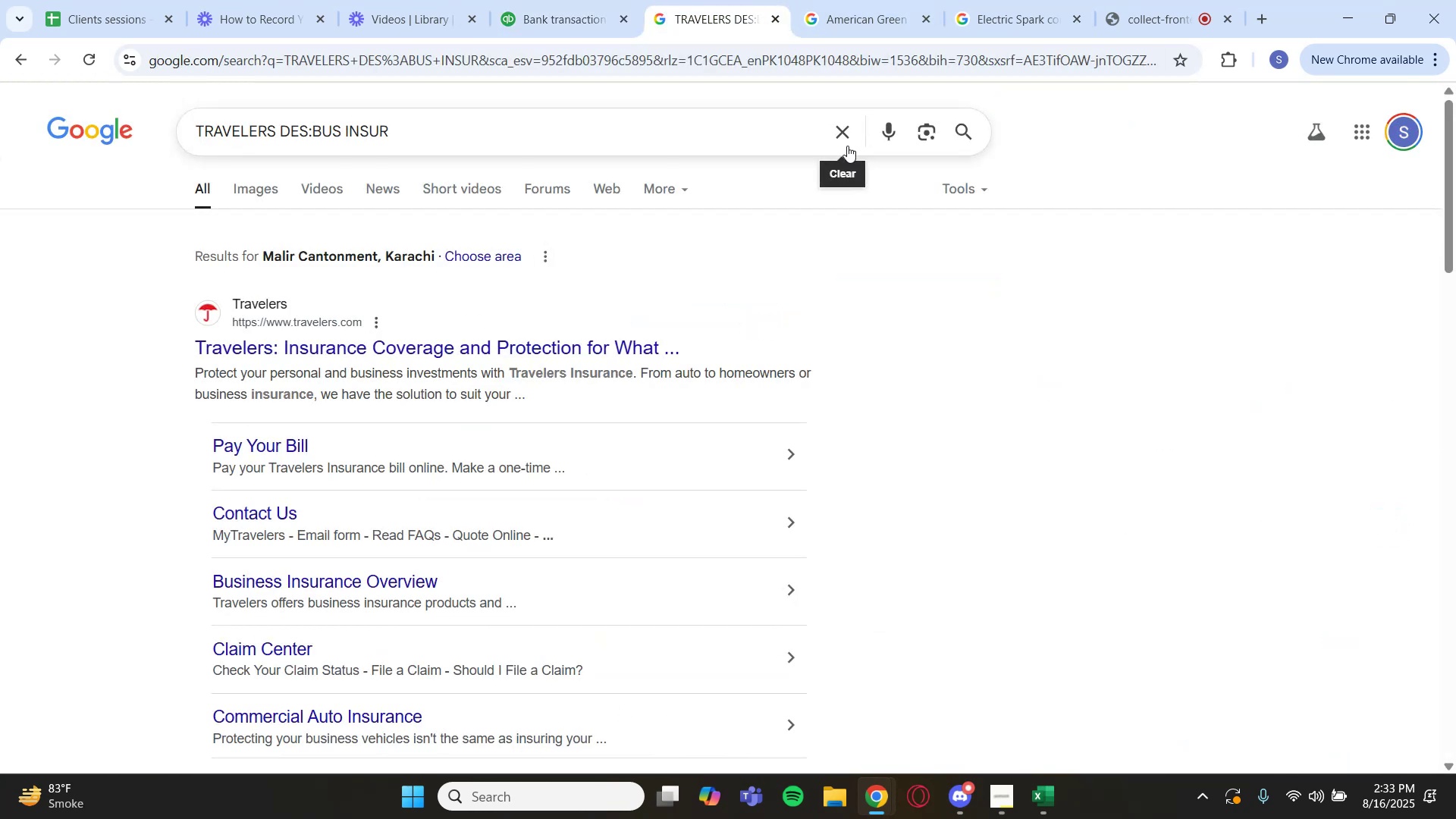 
key(Control+V)
 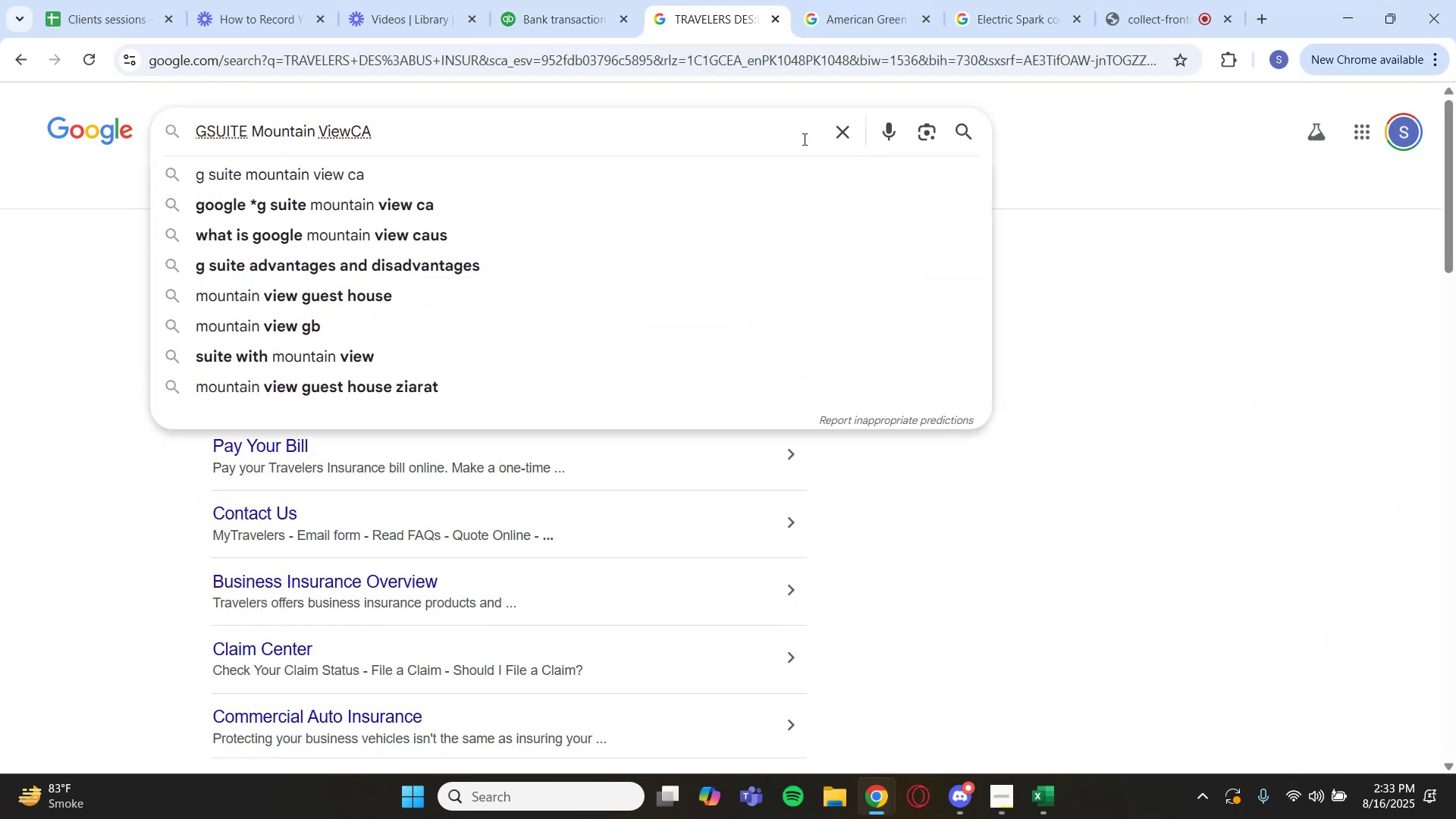 
key(Enter)
 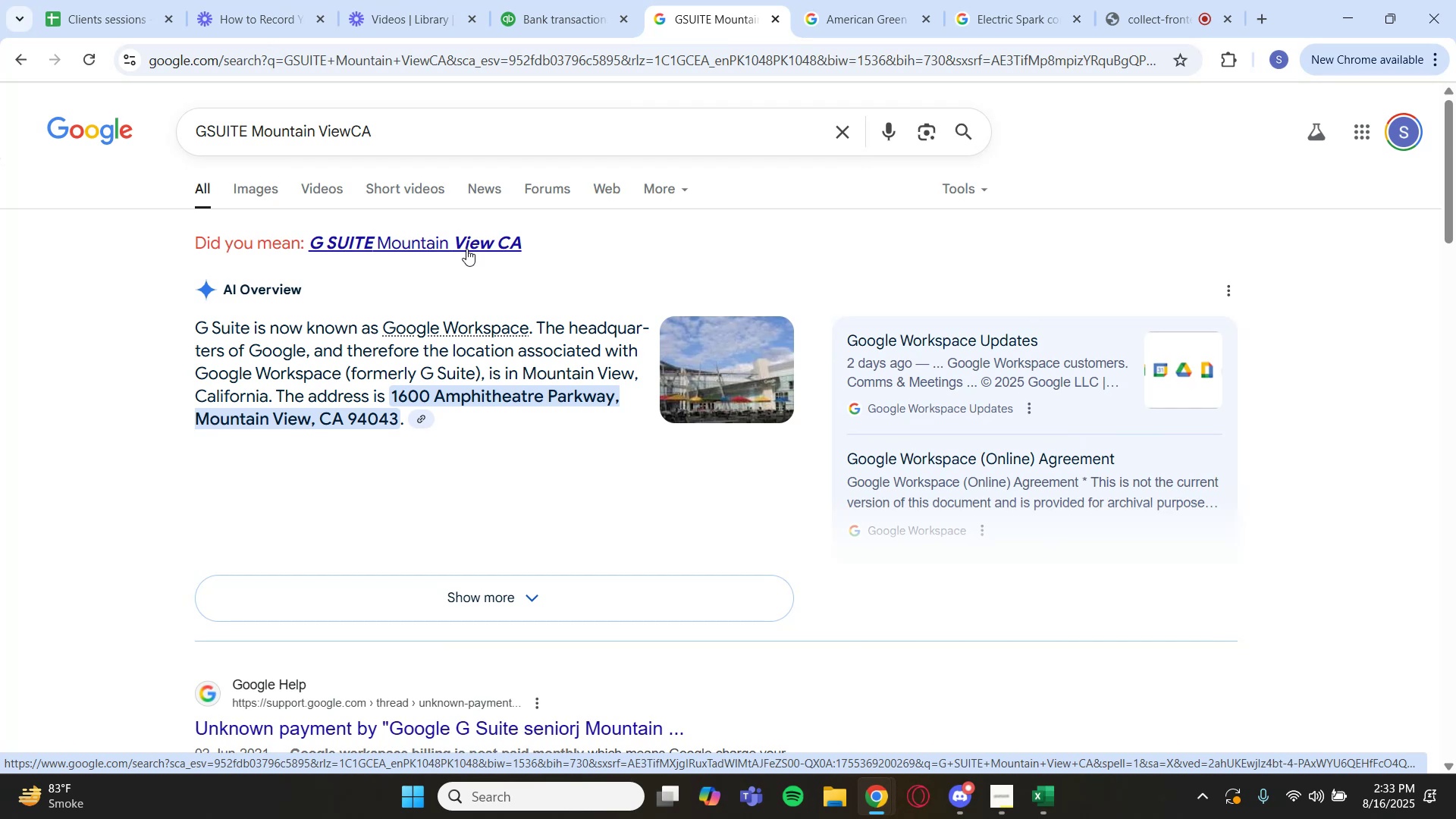 
wait(5.78)
 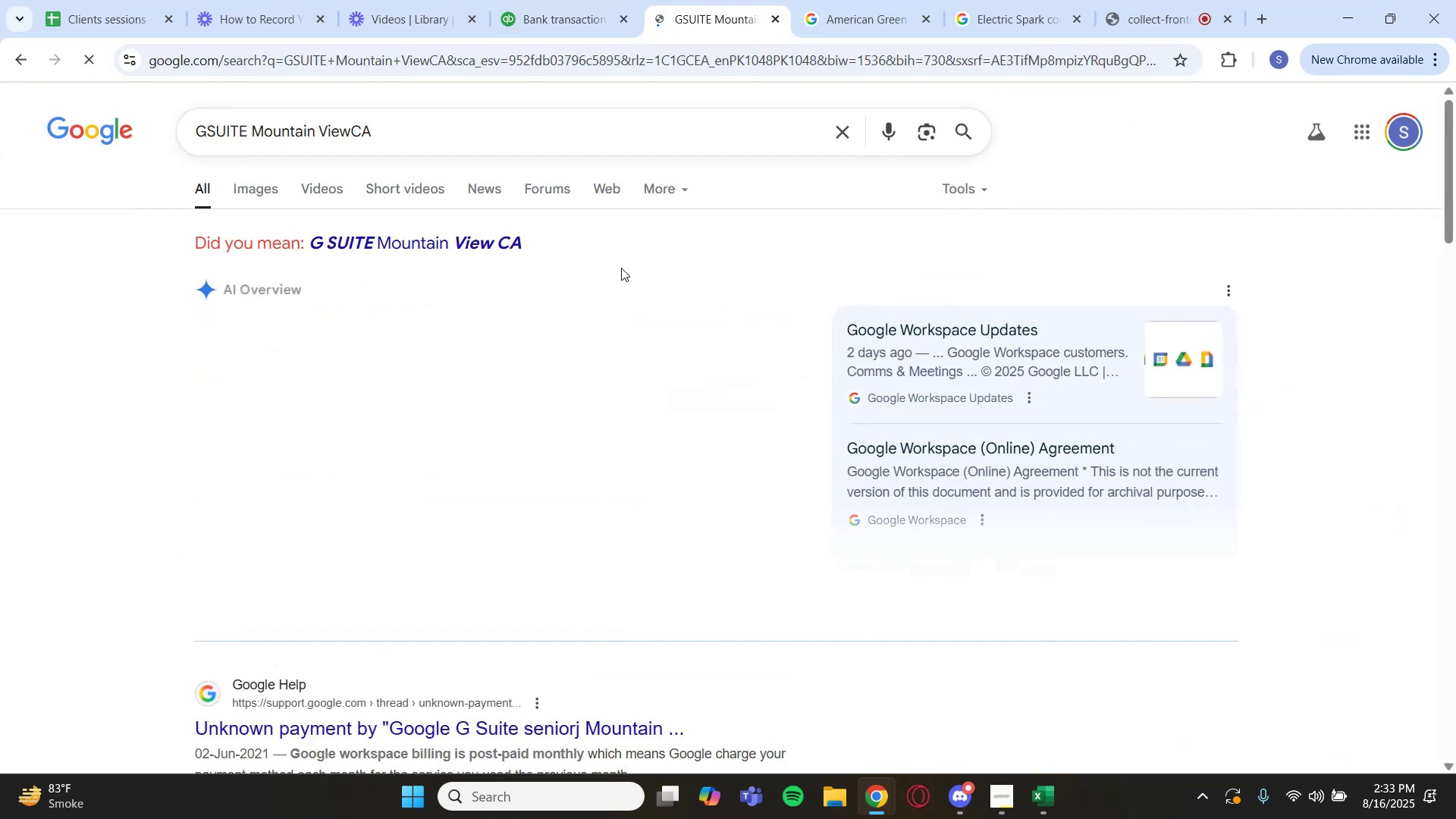 
left_click([532, 5])
 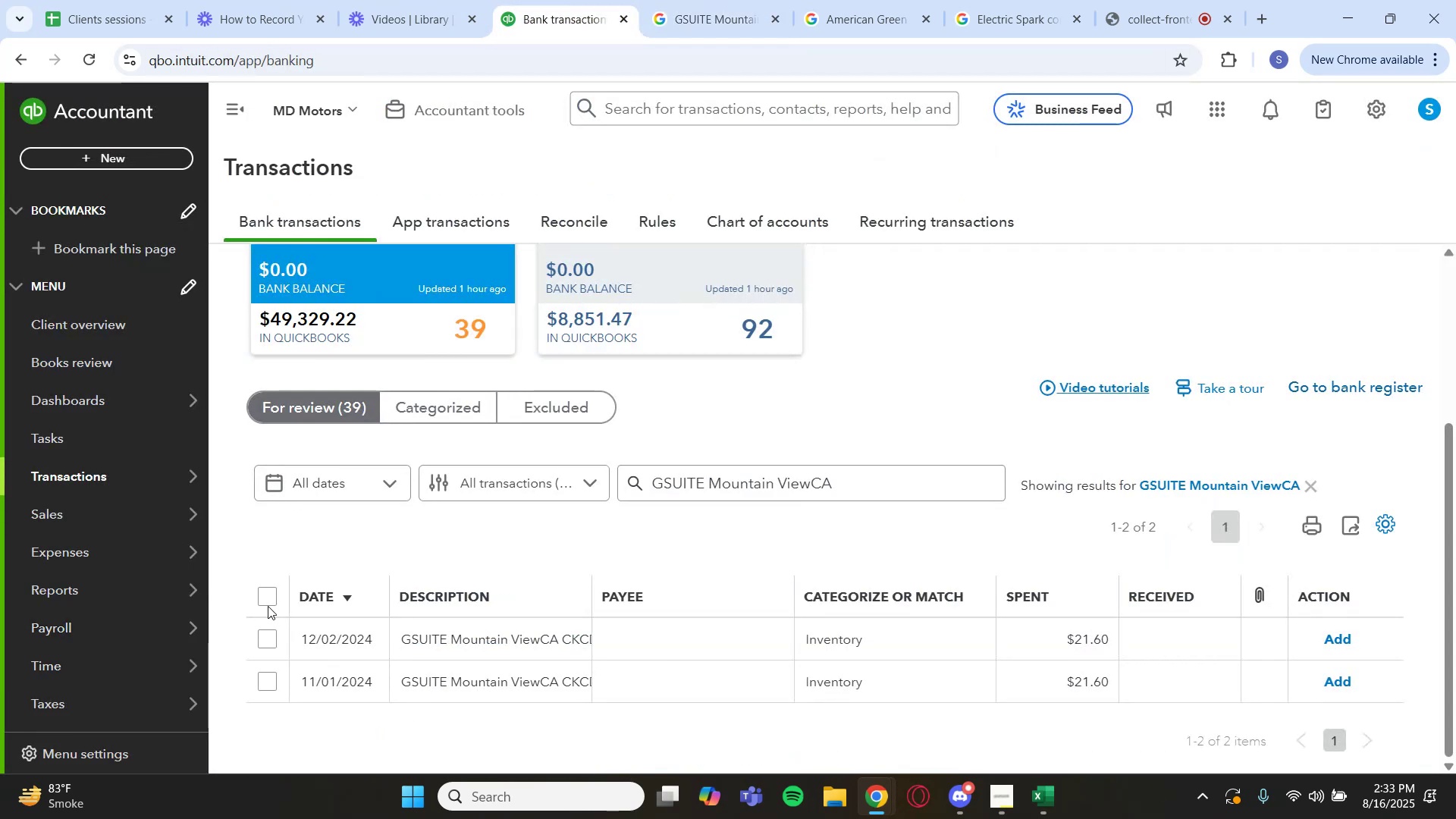 
left_click([271, 601])
 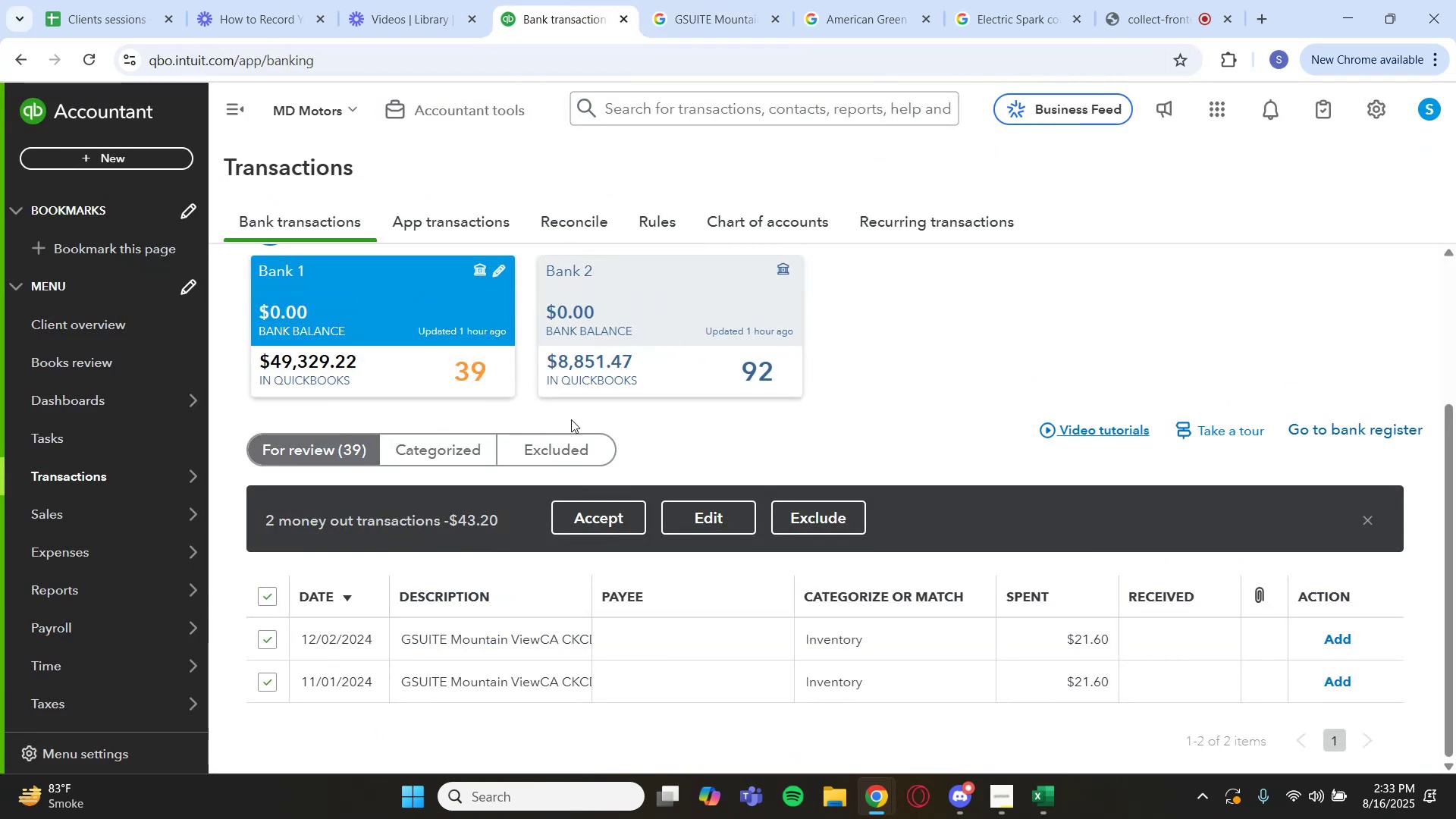 
left_click([721, 528])
 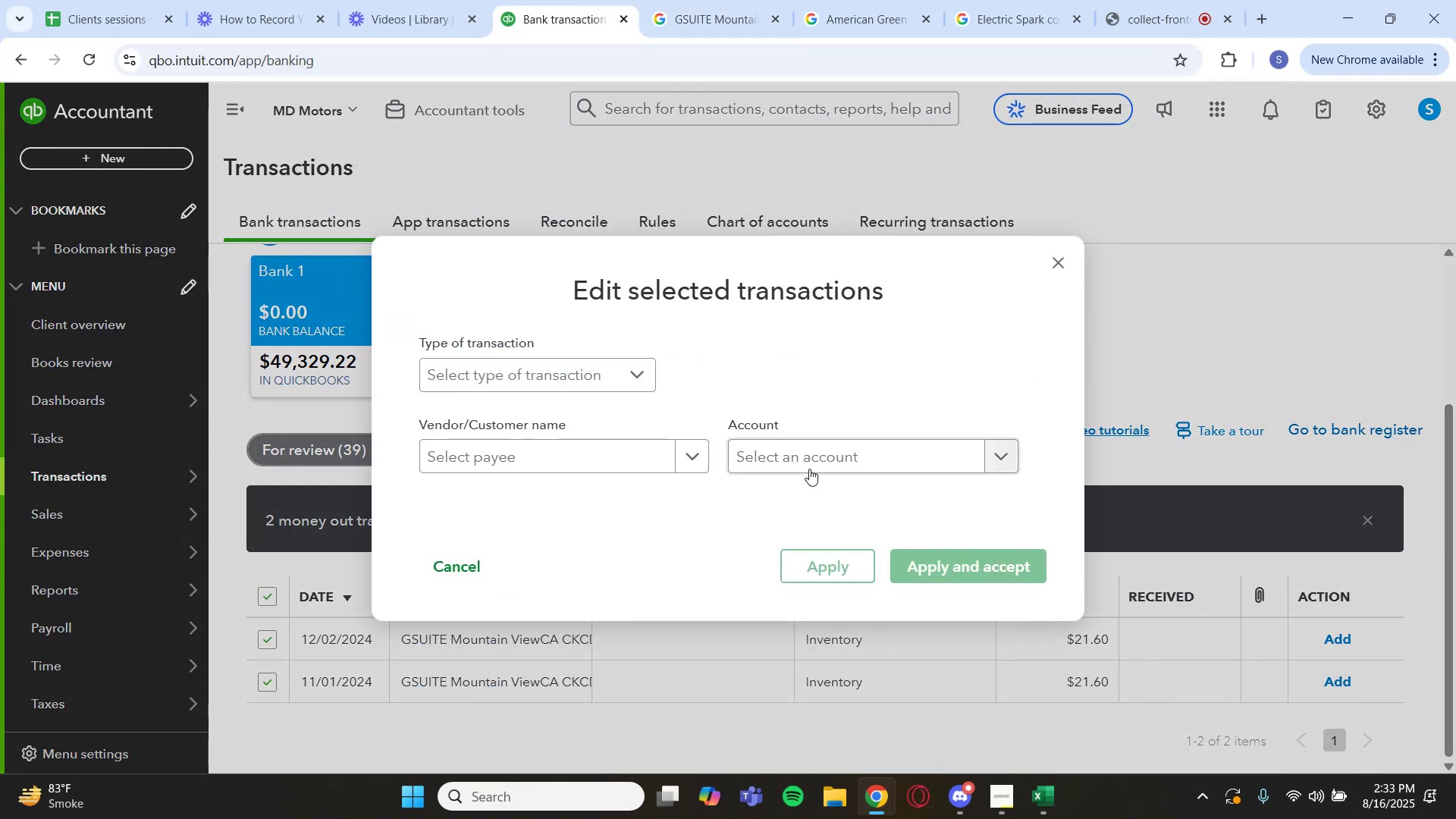 
left_click([819, 462])
 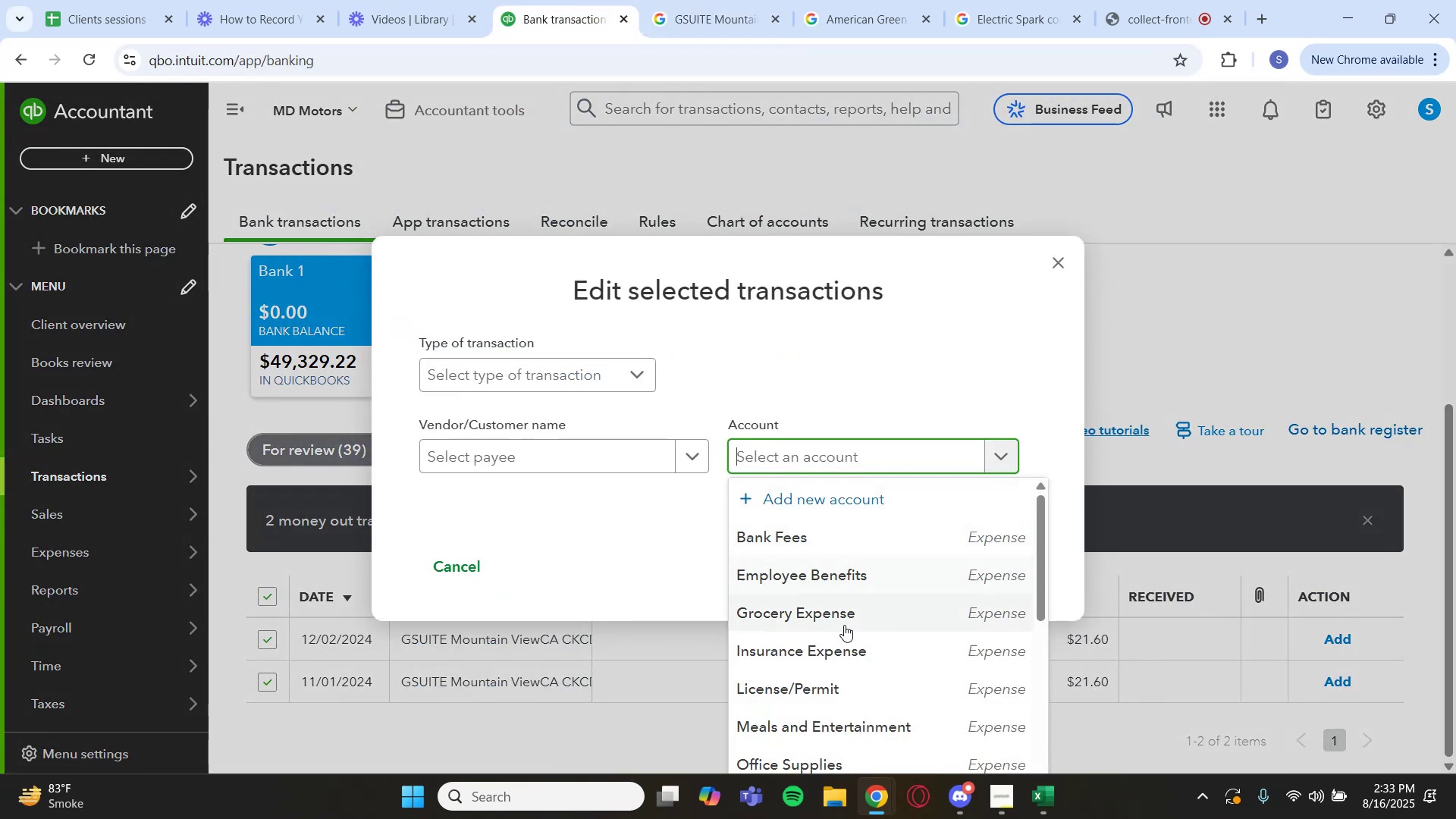 
scroll: coordinate [857, 666], scroll_direction: down, amount: 3.0
 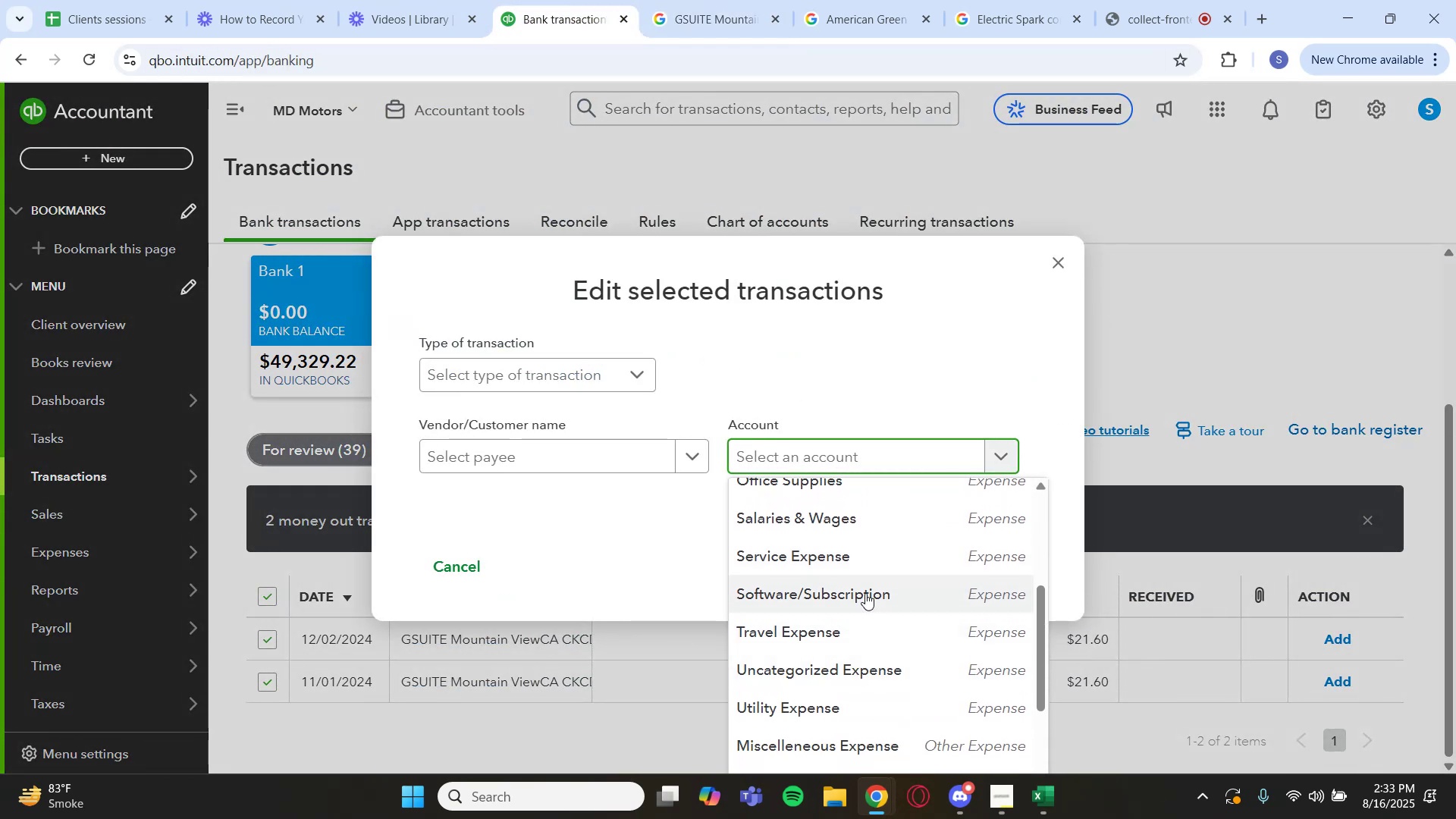 
left_click([865, 592])
 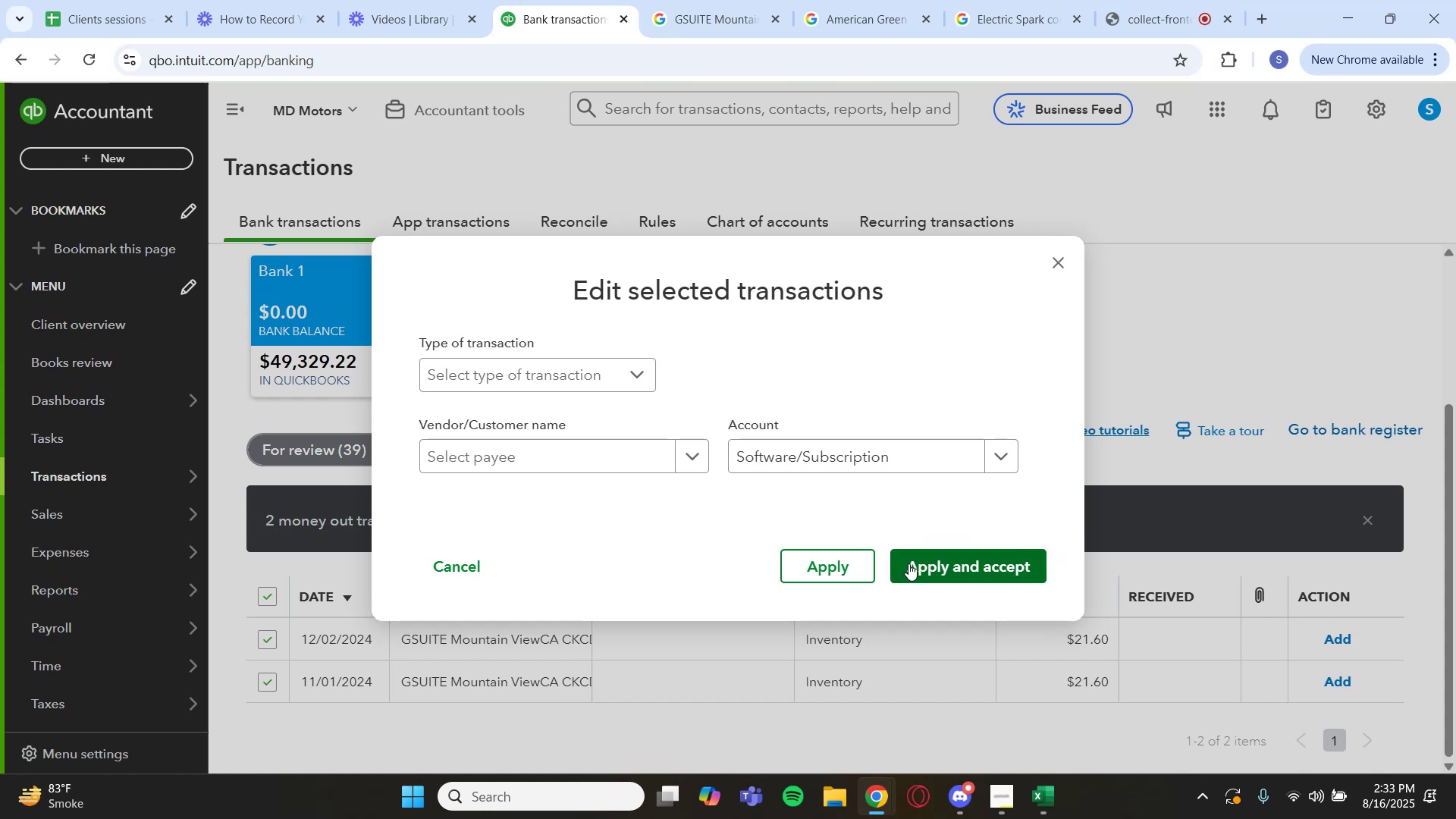 
left_click([909, 563])
 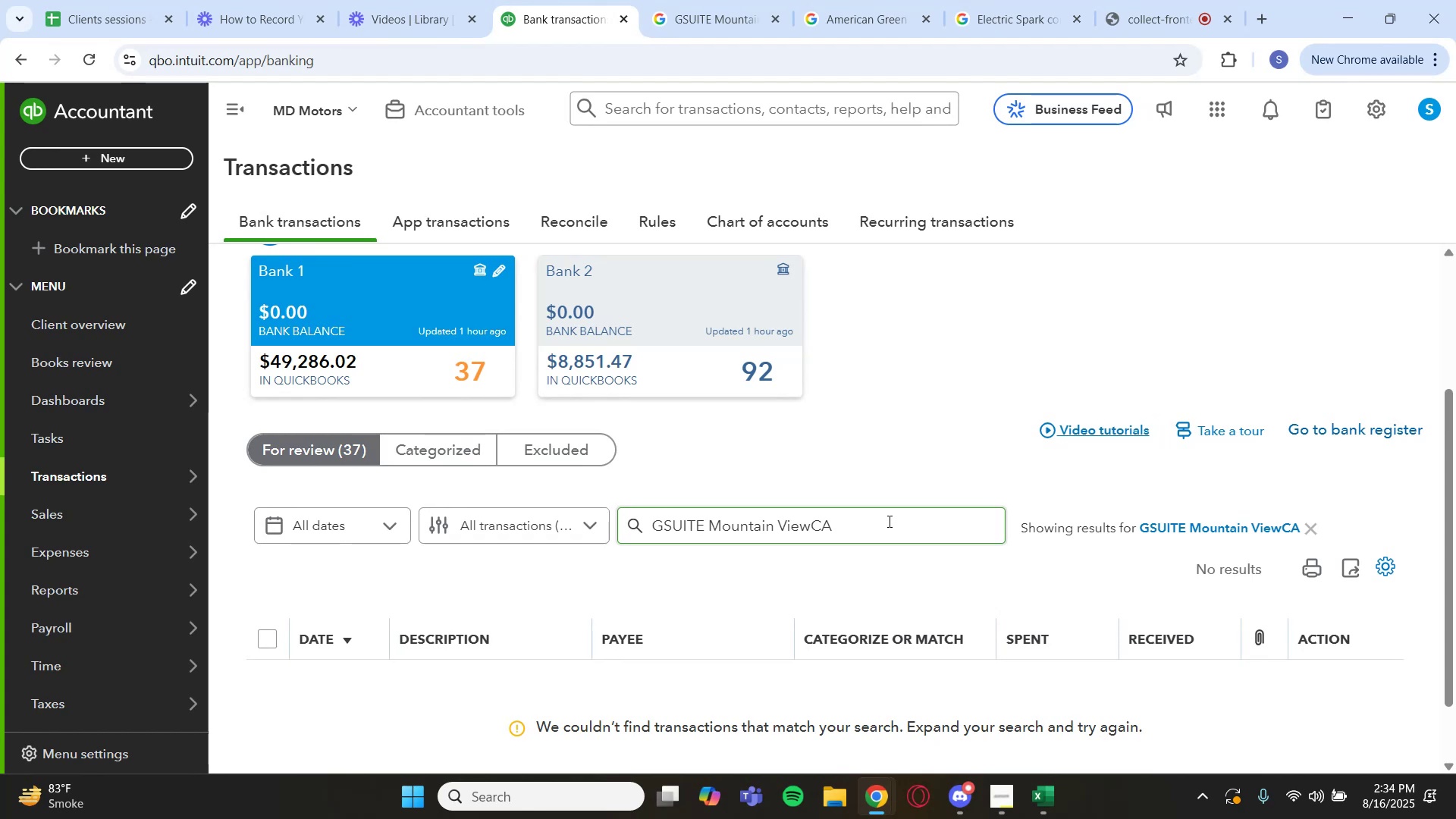 
wait(77.98)
 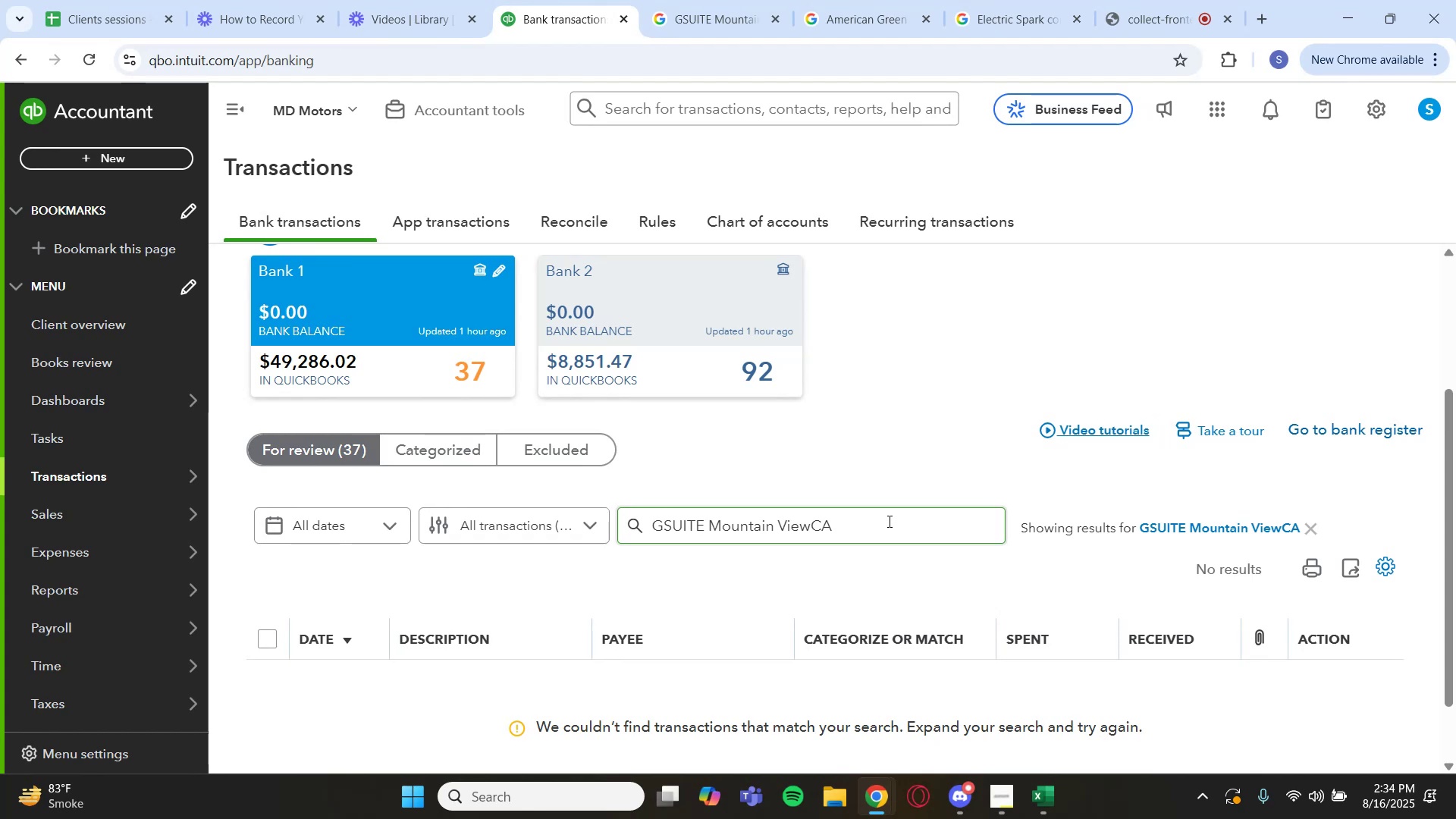 
left_click([1263, 527])
 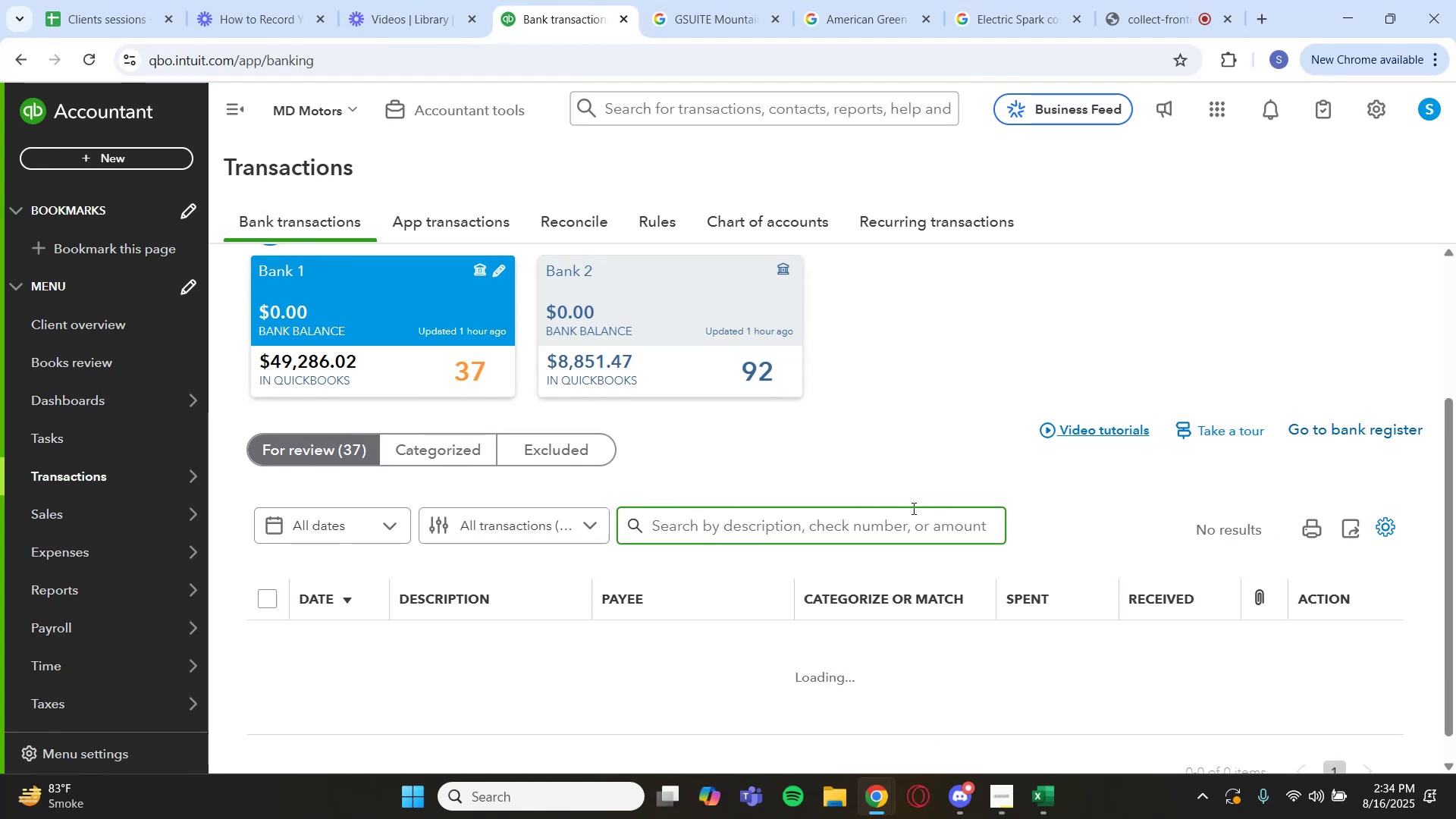 
scroll: coordinate [734, 526], scroll_direction: down, amount: 2.0
 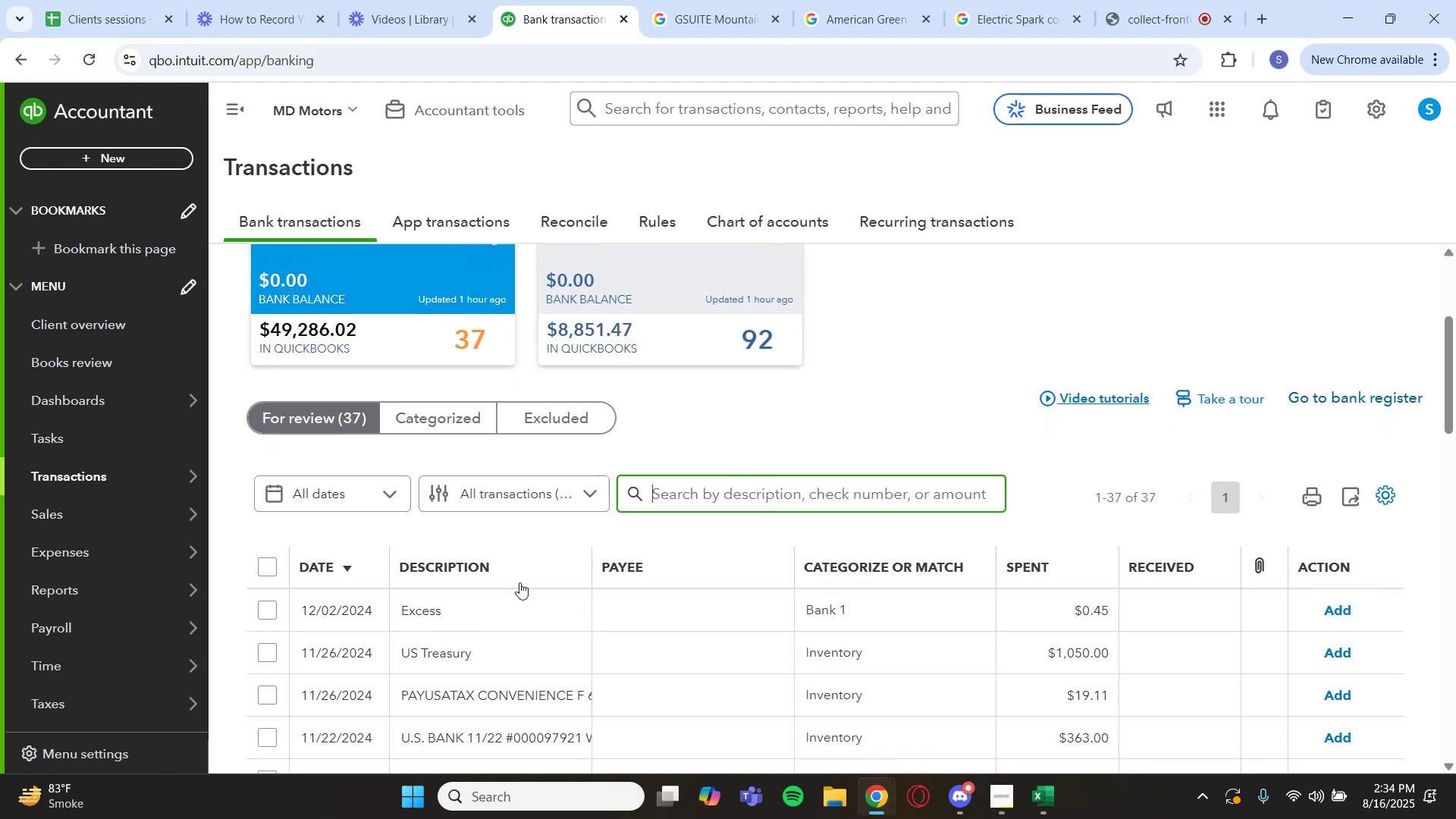 